 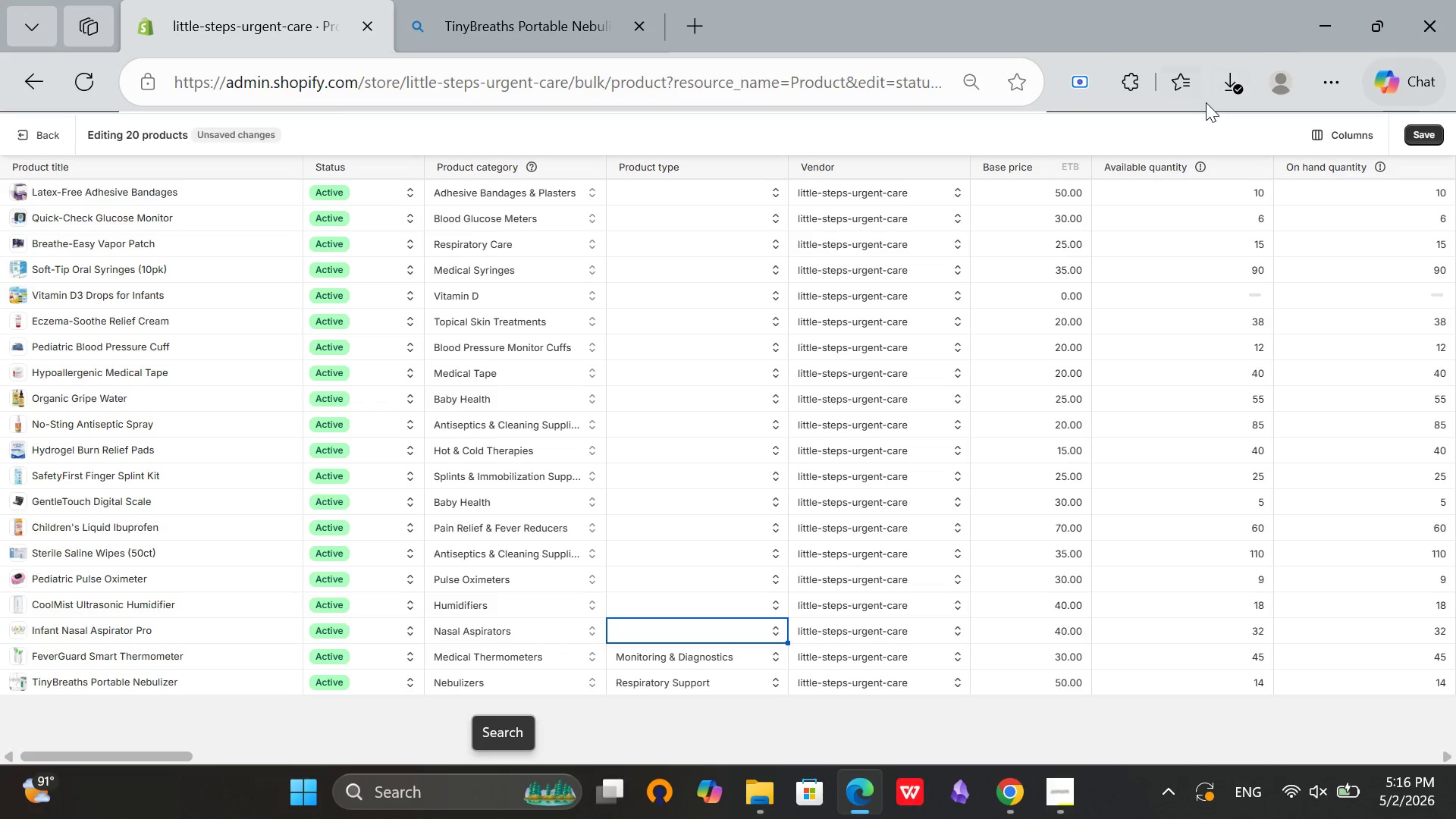 
type(Res)
 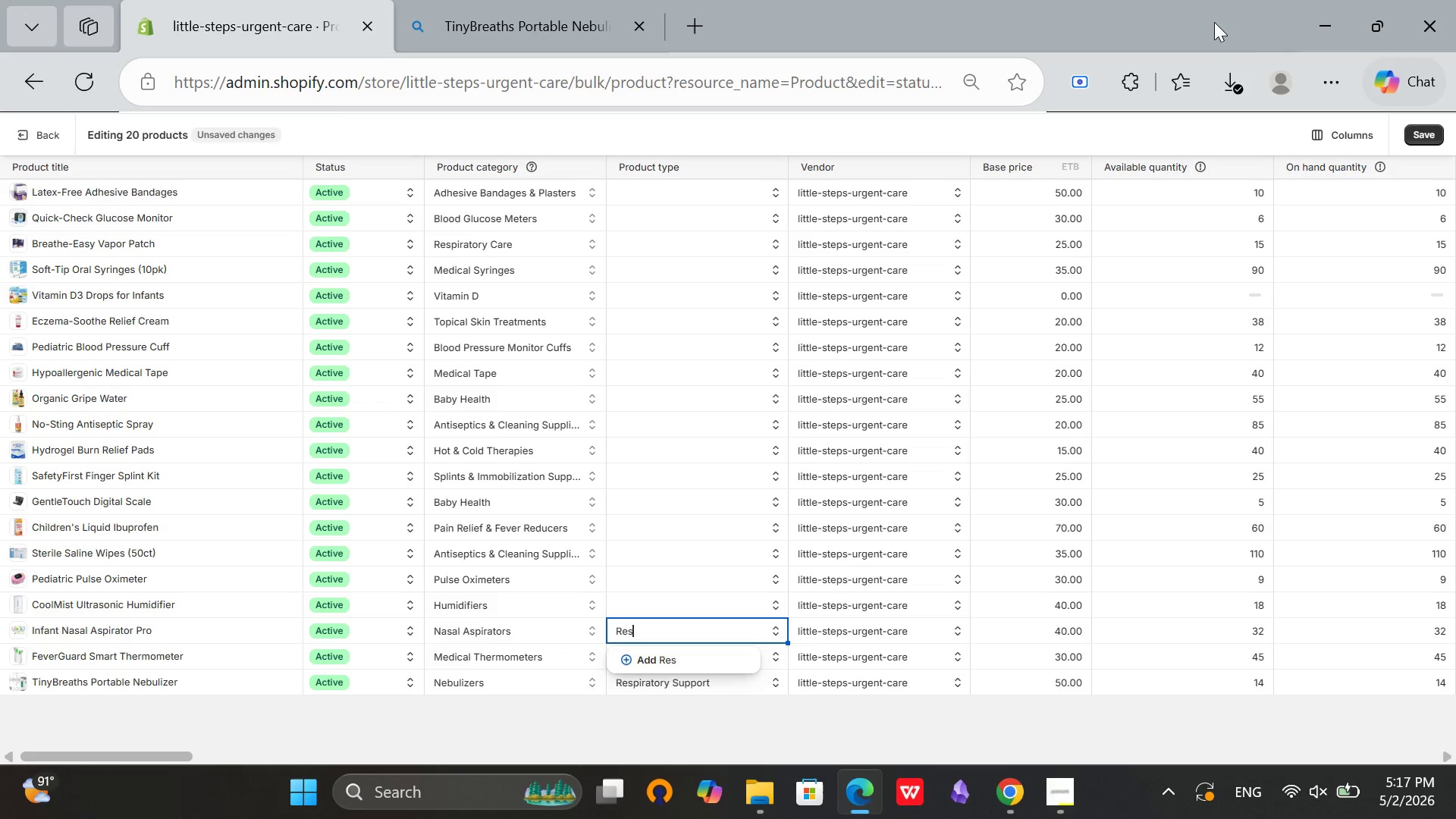 
type(piratory )
 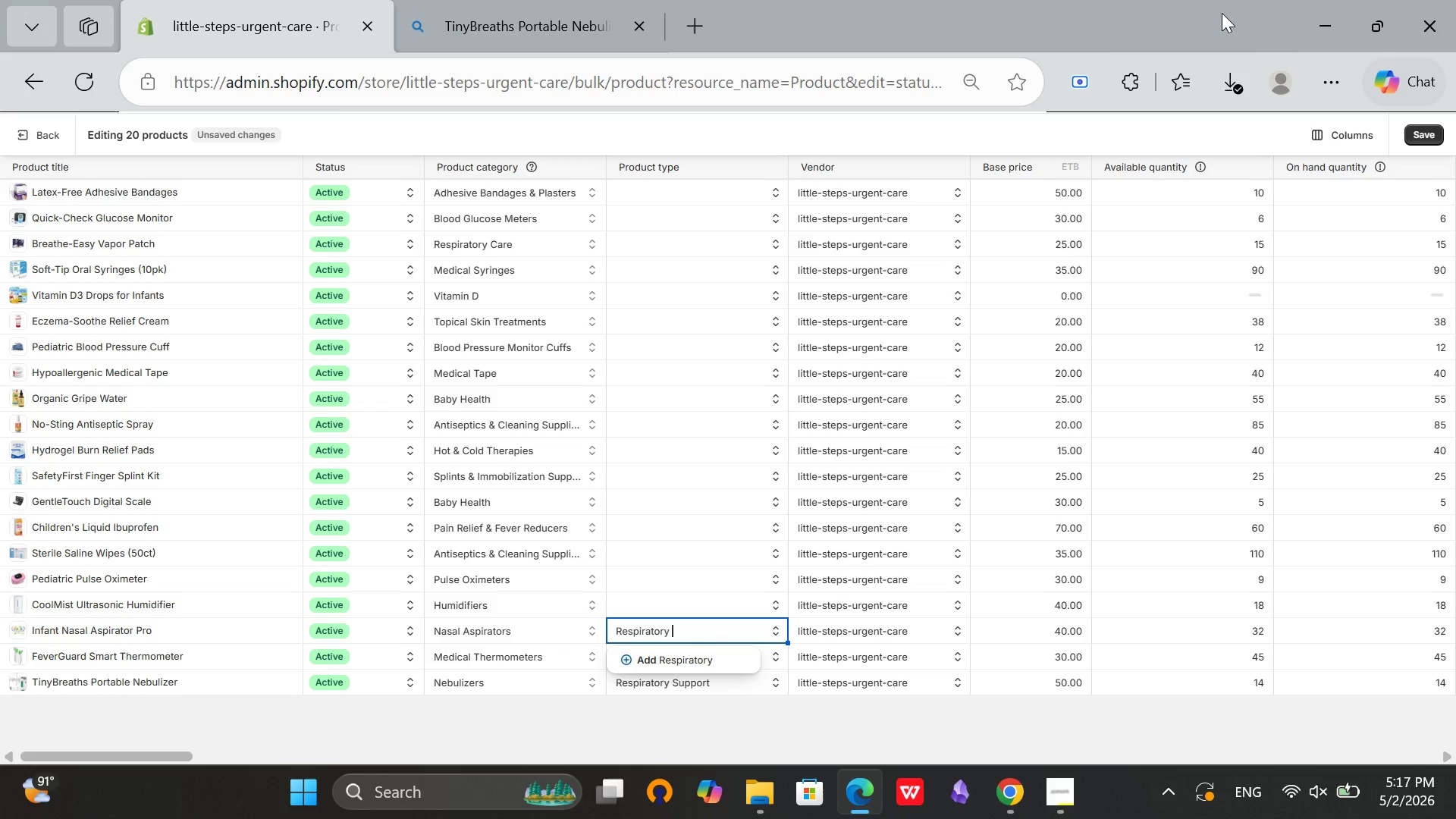 
type(Support)
 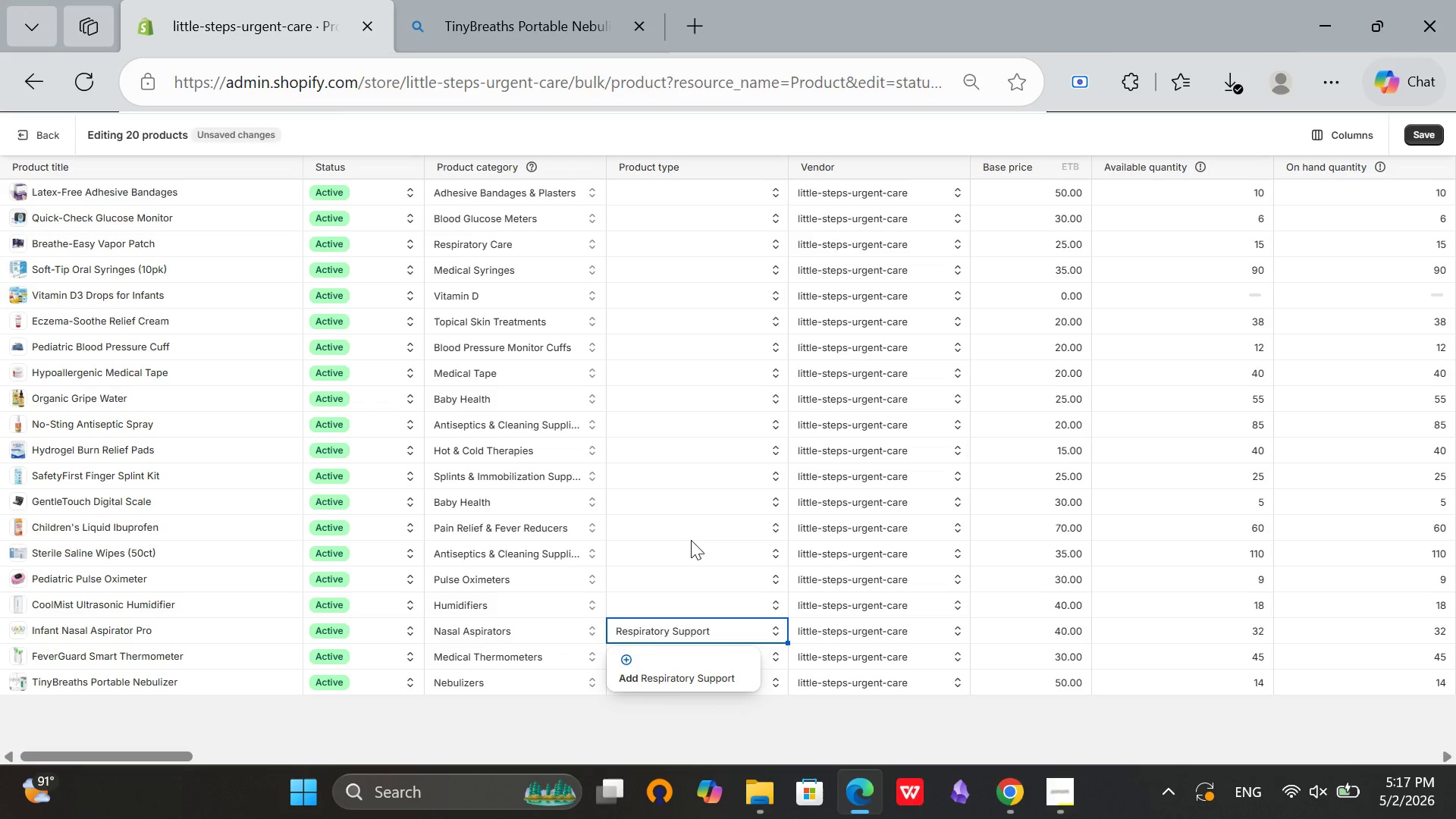 
left_click([670, 684])
 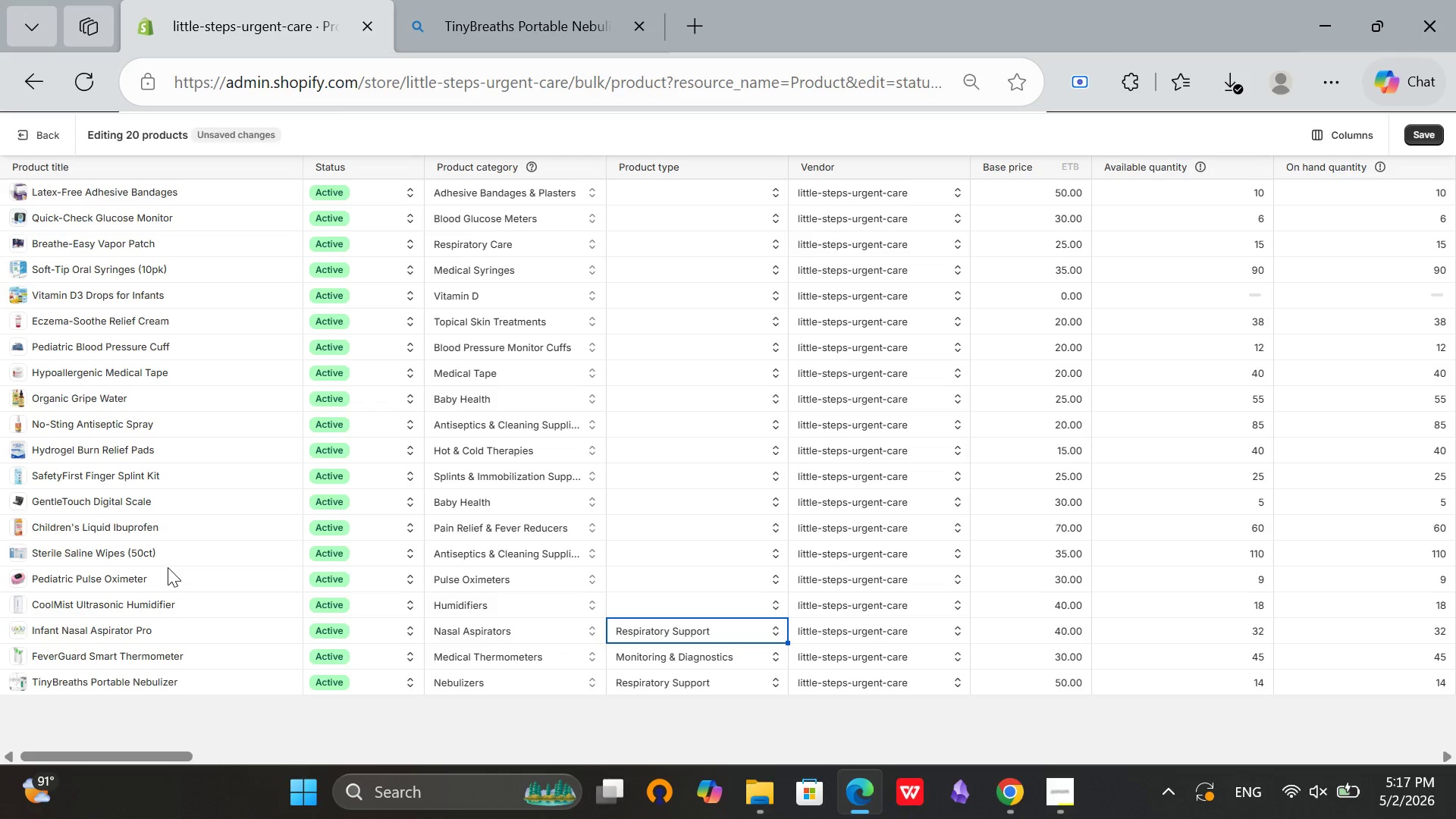 
wait(7.25)
 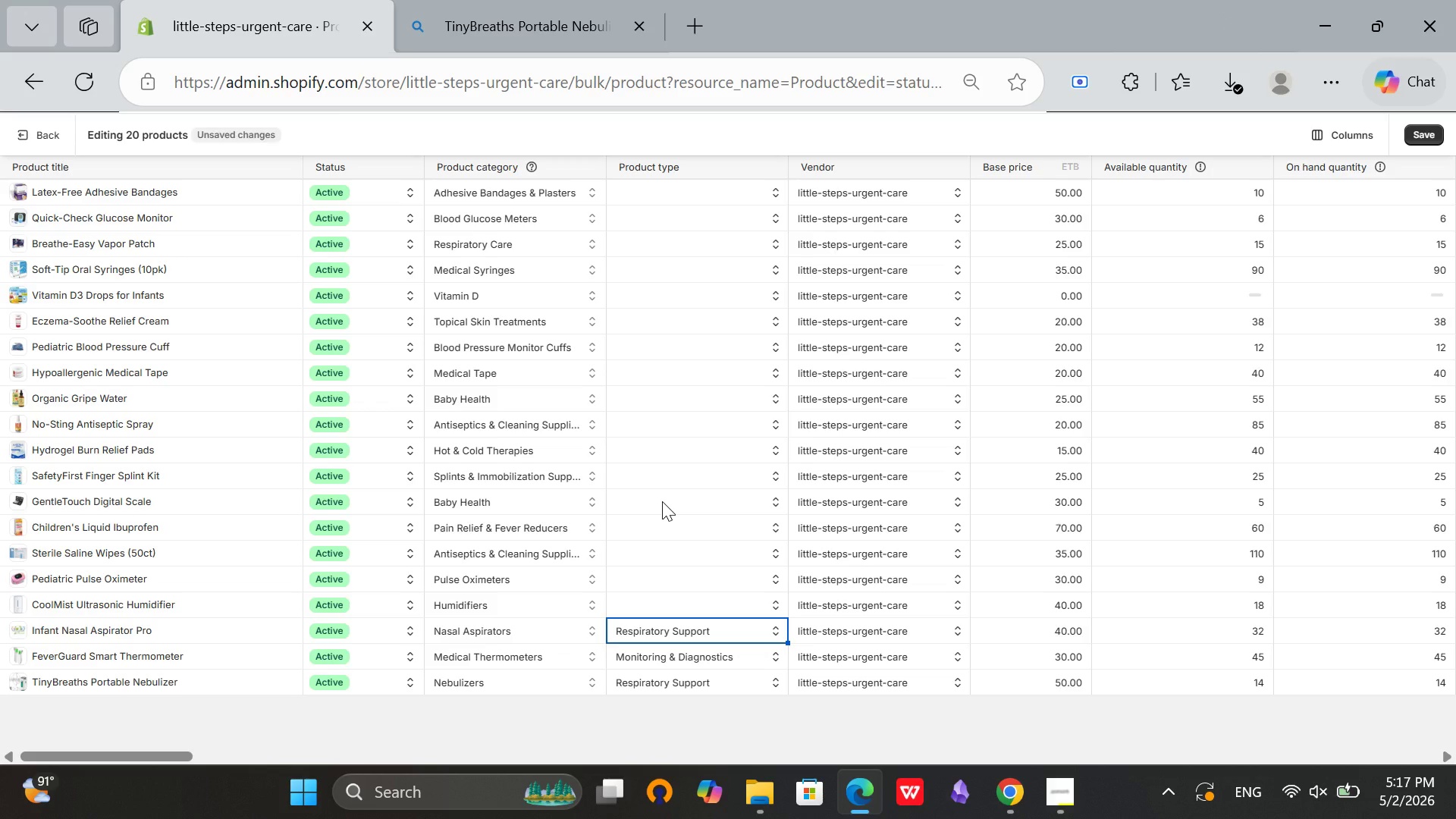 
left_click([634, 603])
 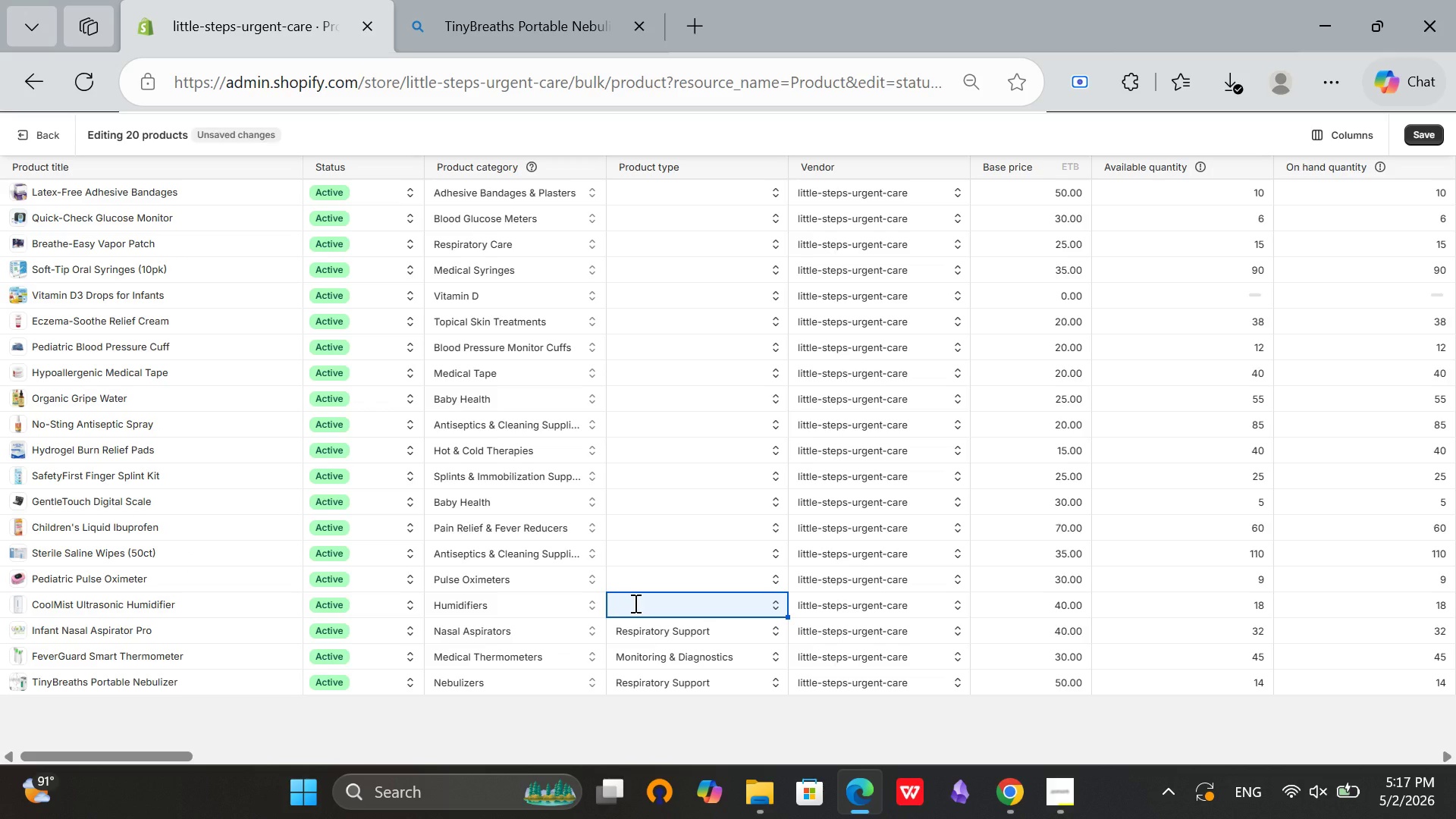 
left_click([634, 603])
 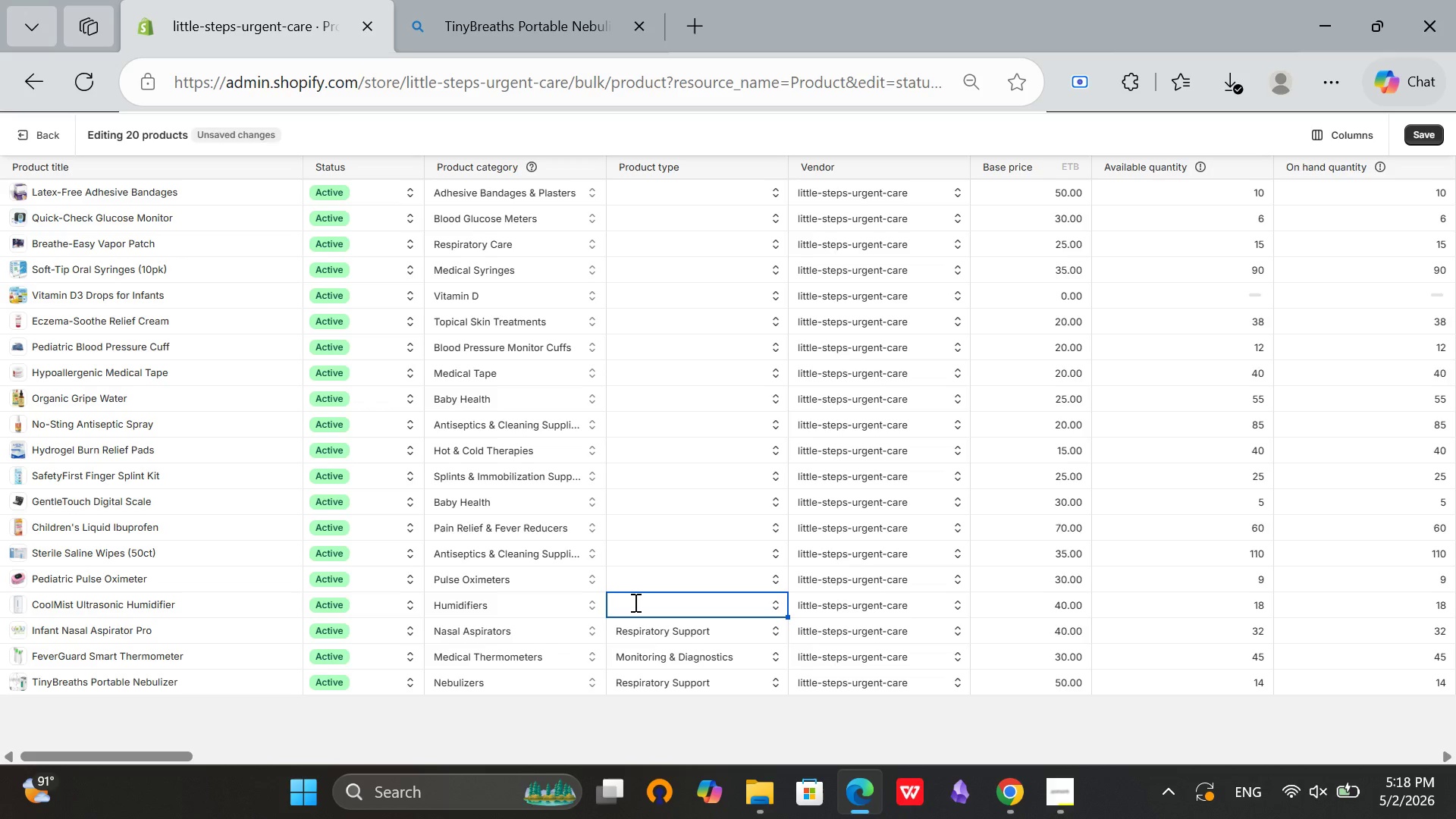 
wait(48.94)
 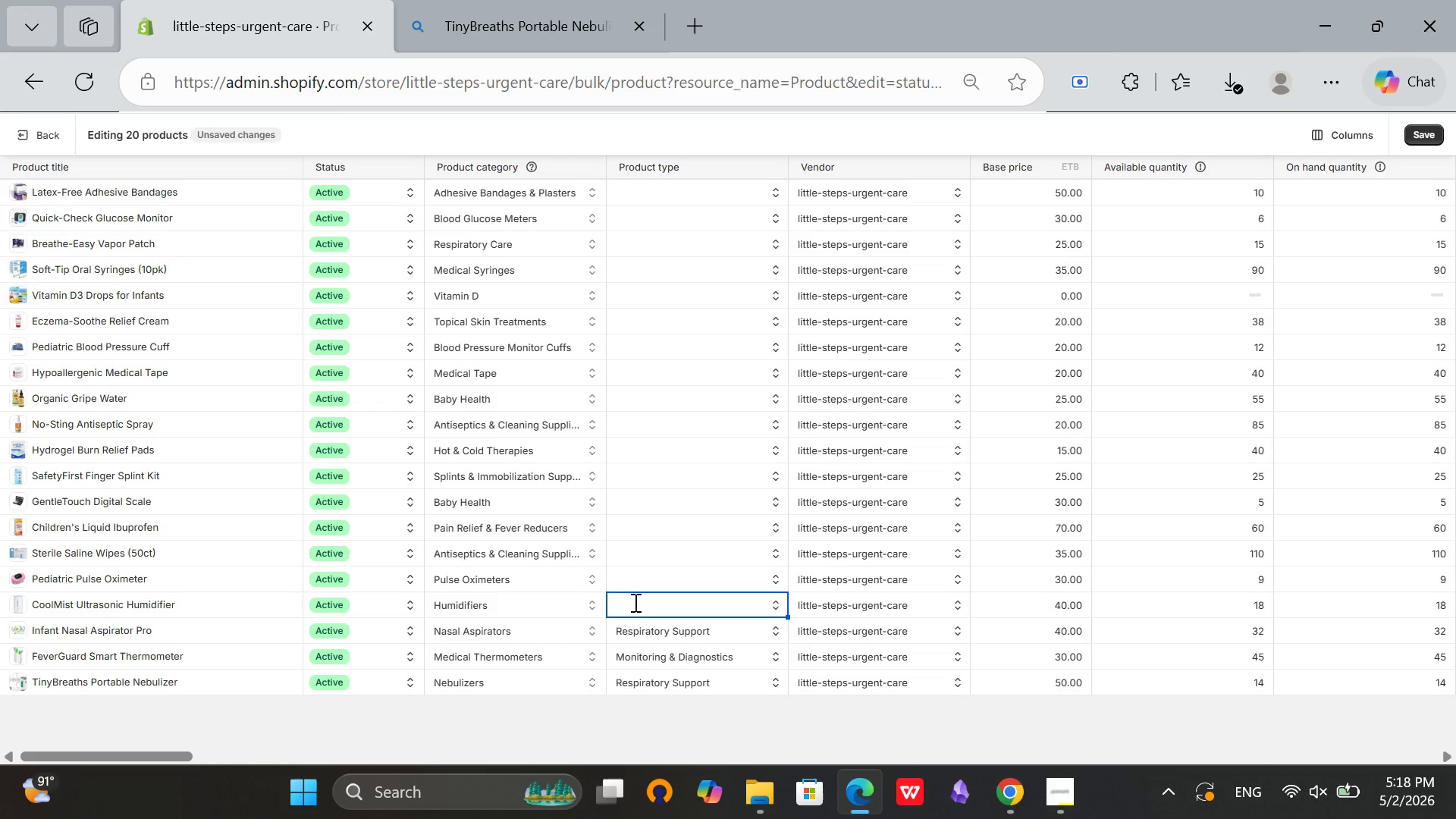 
mouse_move([707, 551])
 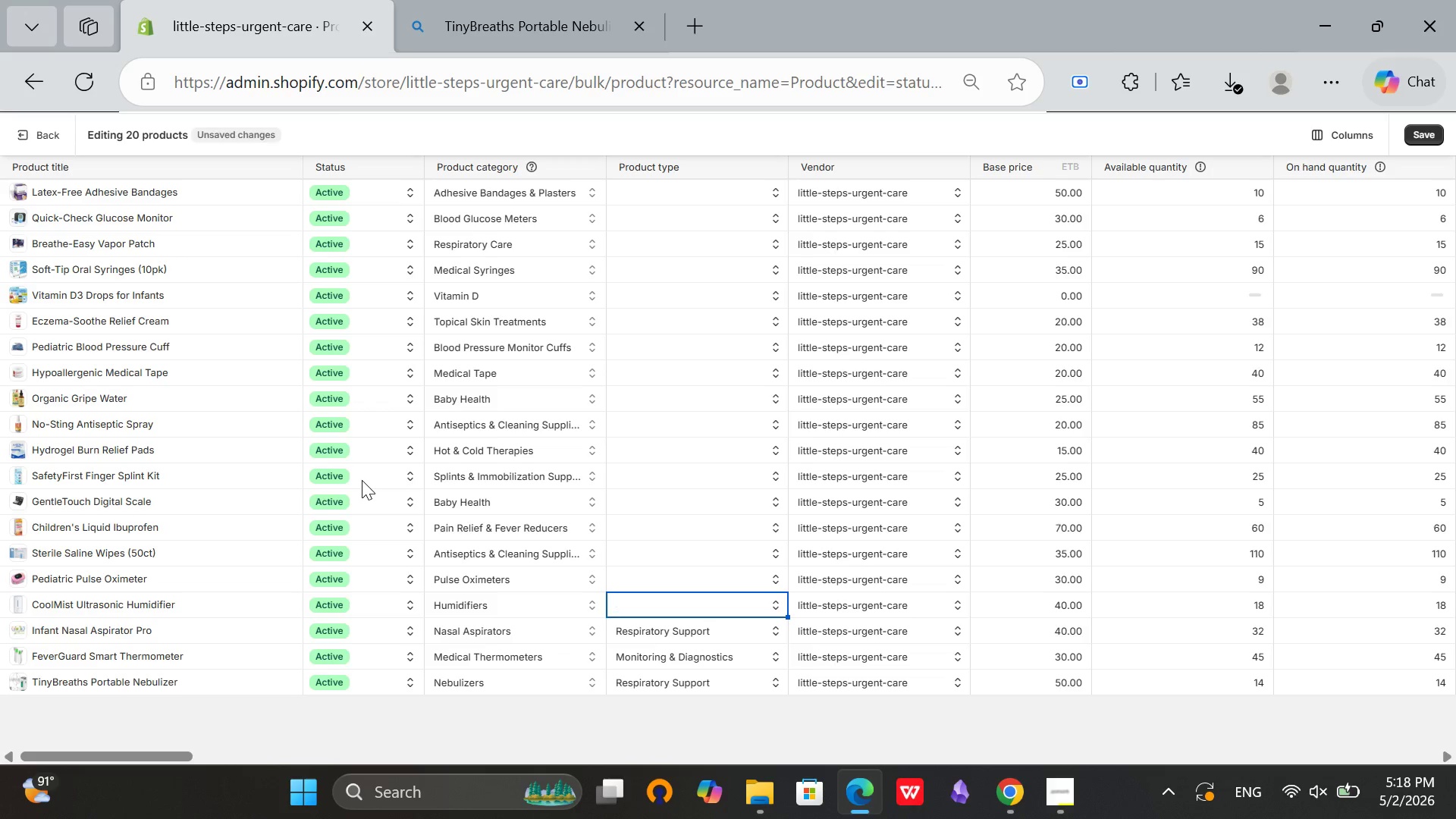 
wait(16.05)
 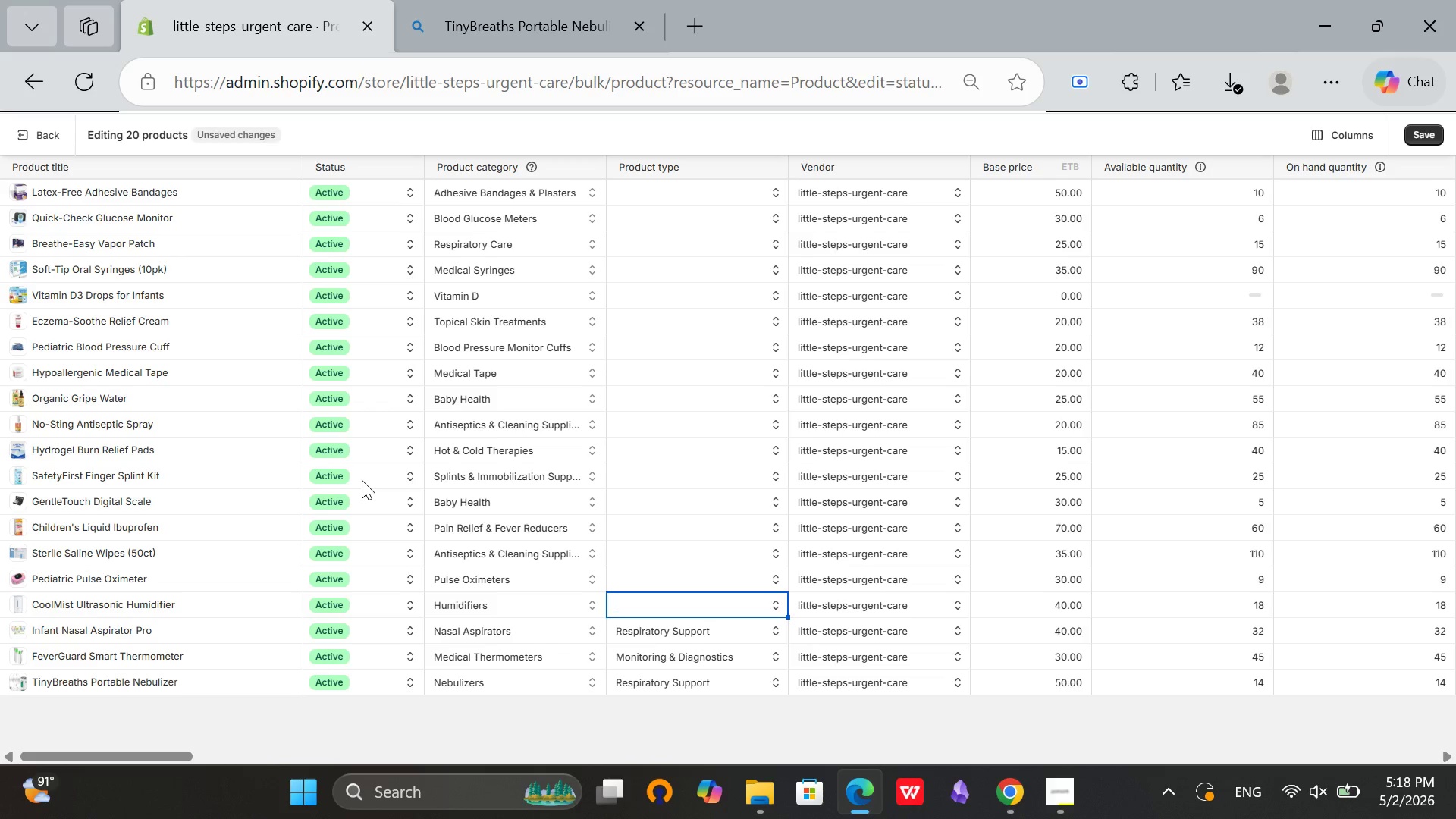 
scroll: coordinate [788, 429], scroll_direction: none, amount: 0.0
 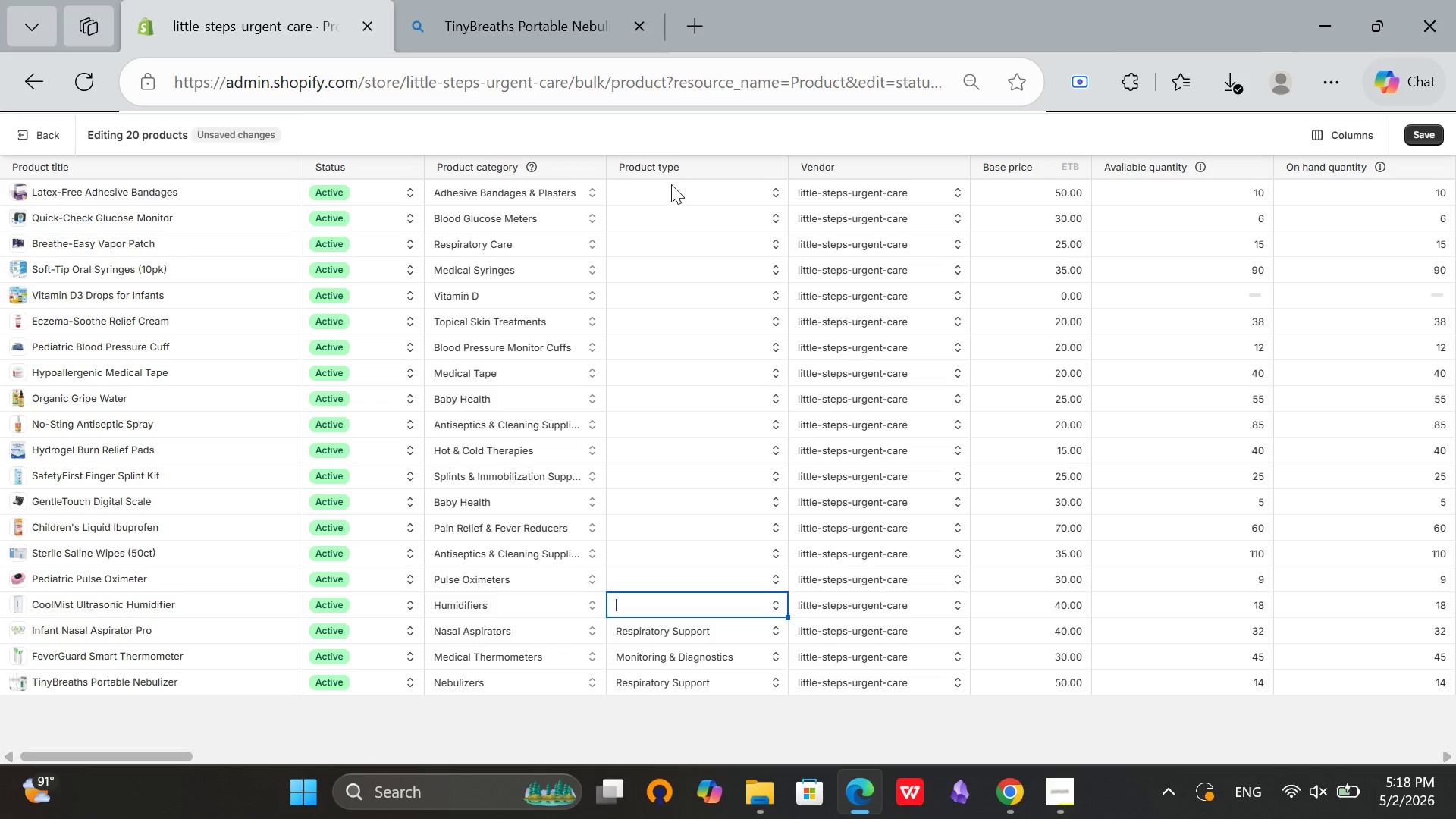 
left_click([673, 187])
 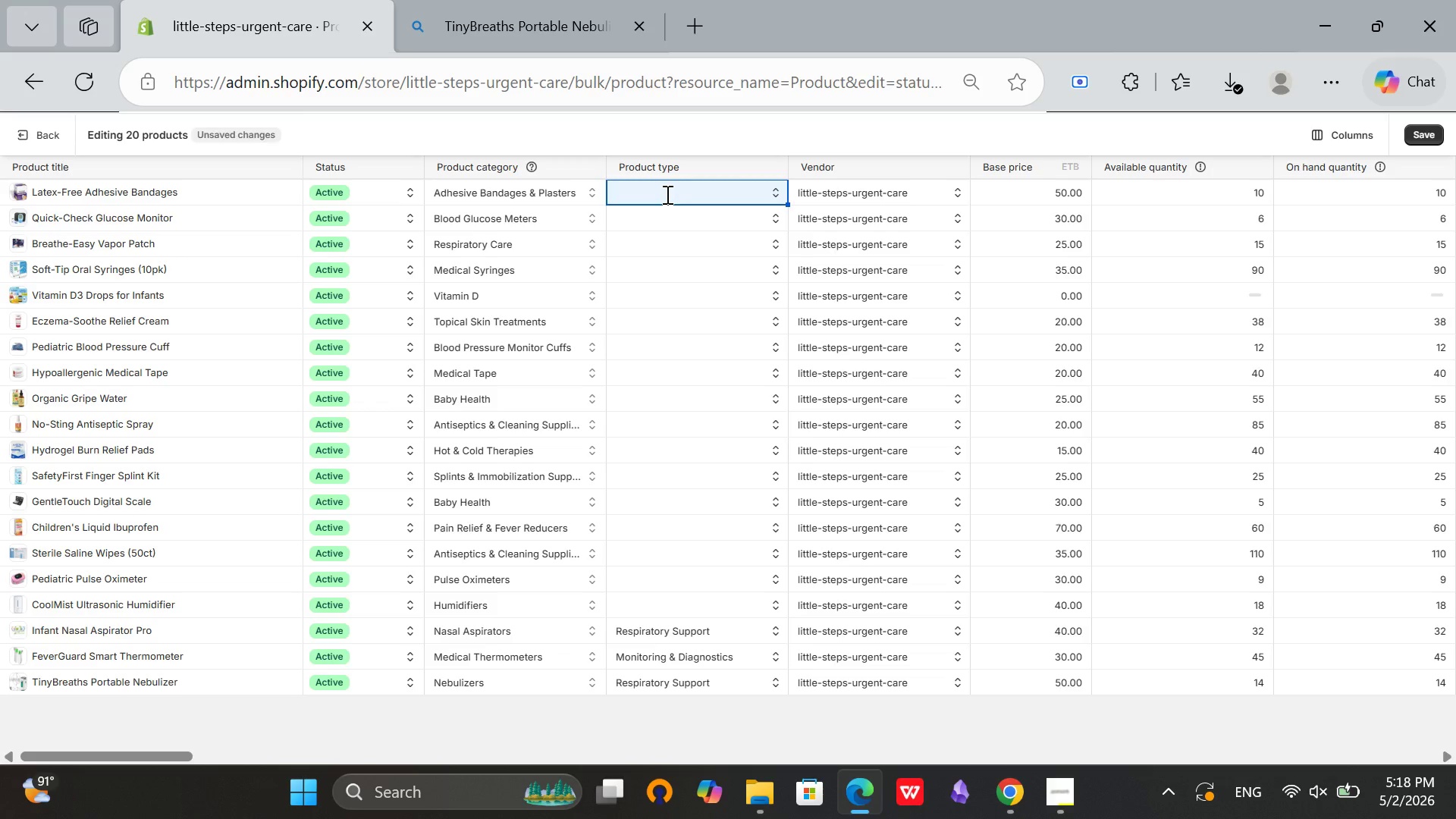 
left_click([663, 193])
 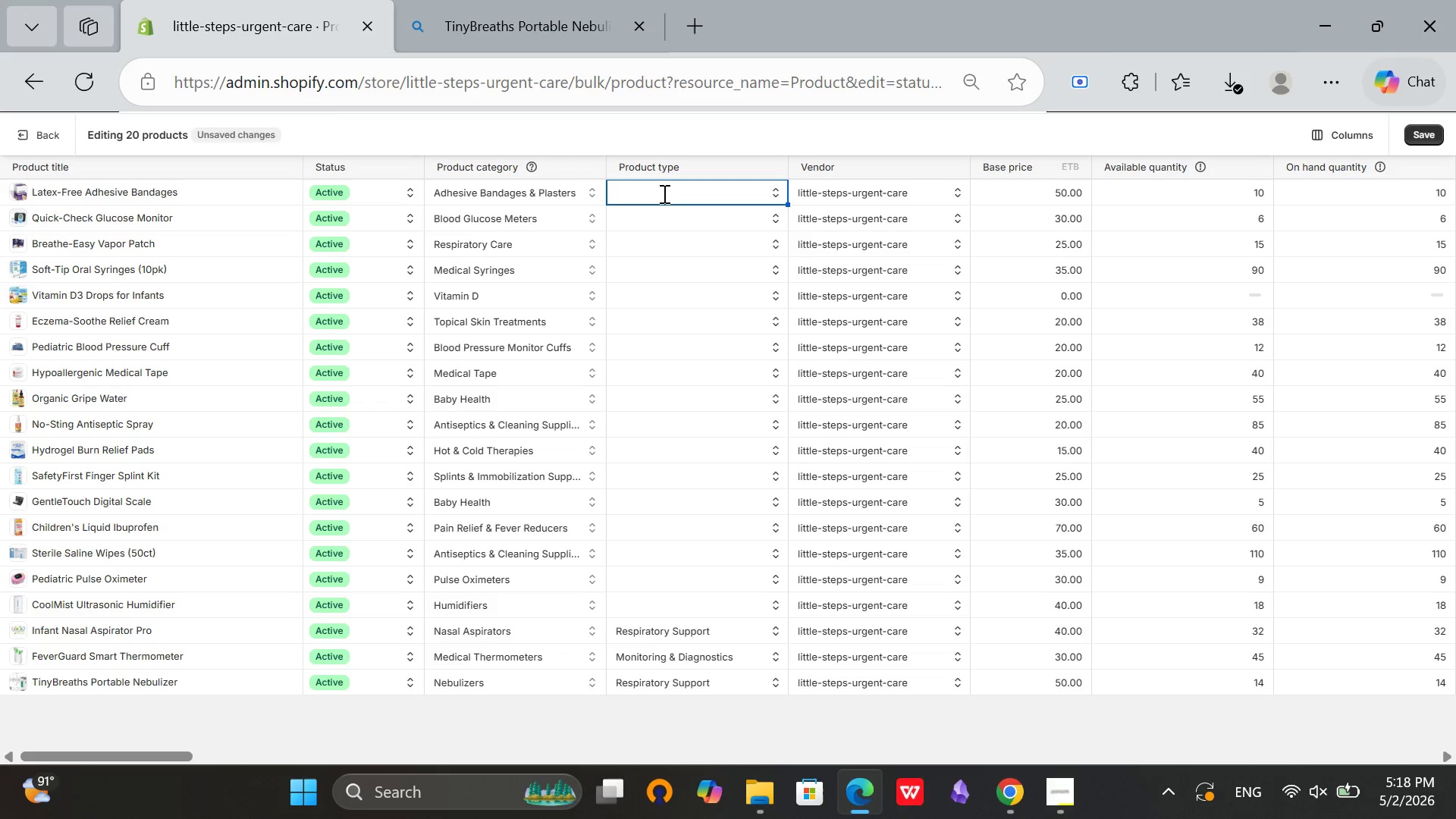 
wait(25.69)
 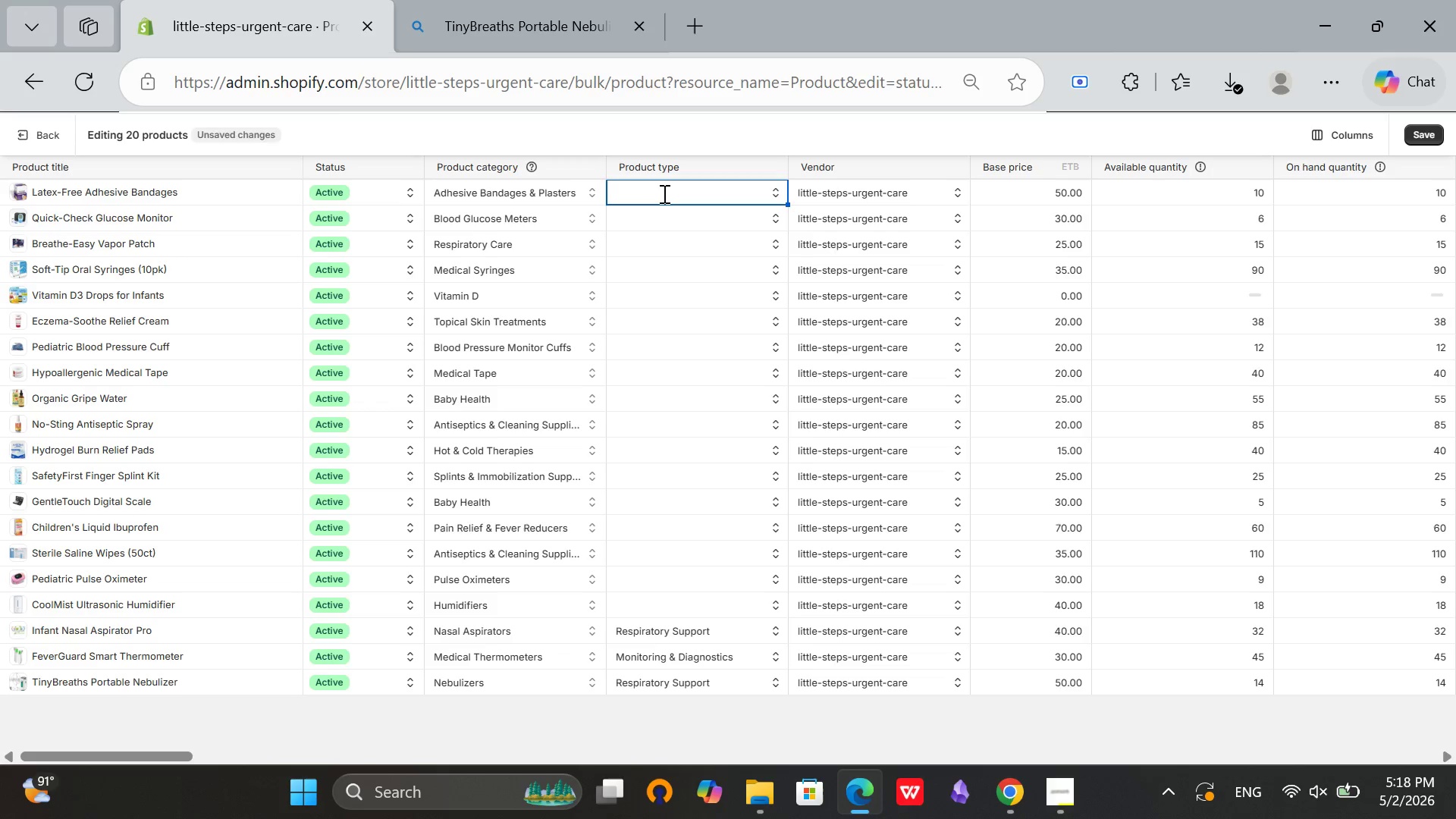 
left_click([627, 584])
 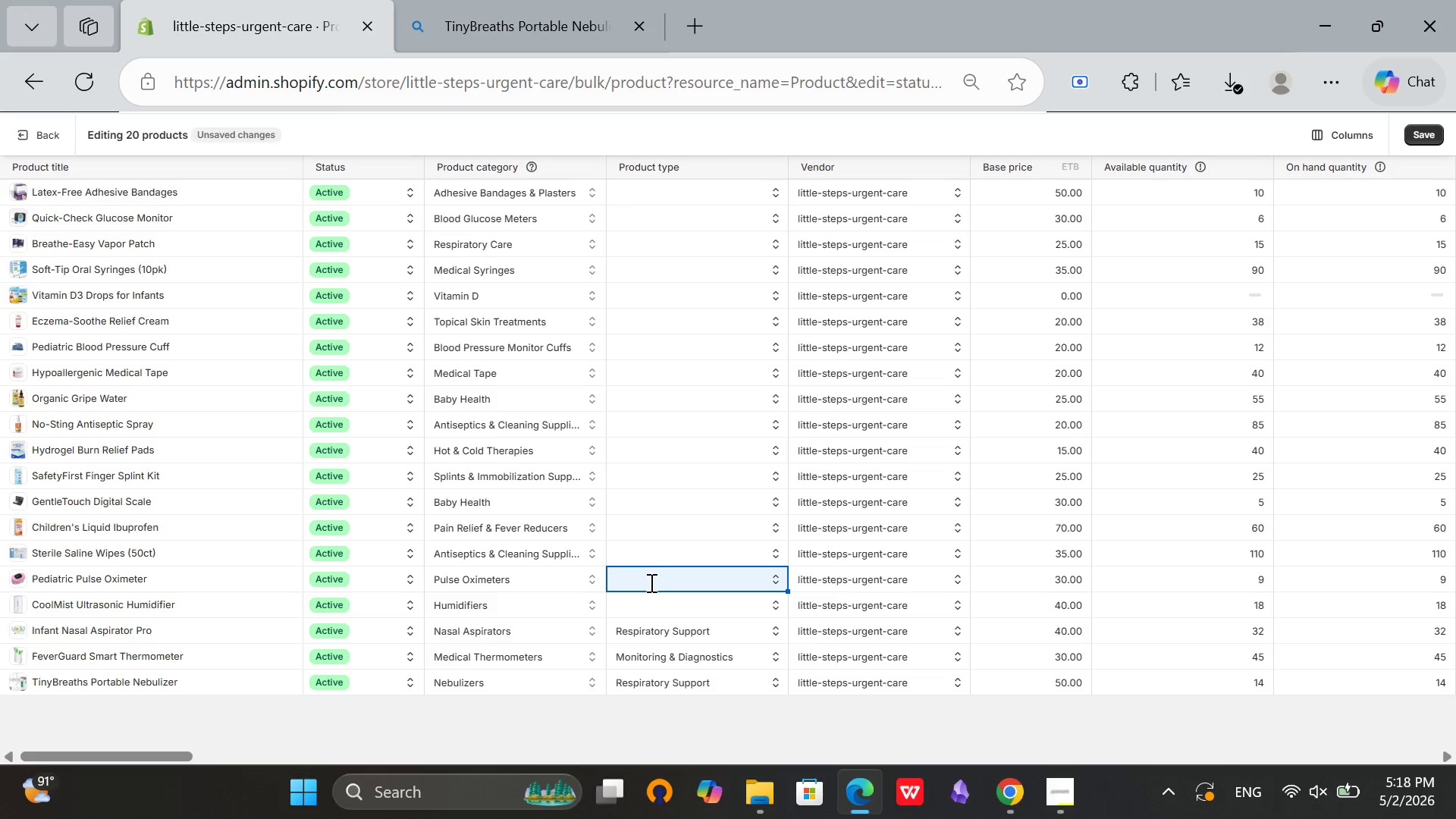 
left_click([650, 582])
 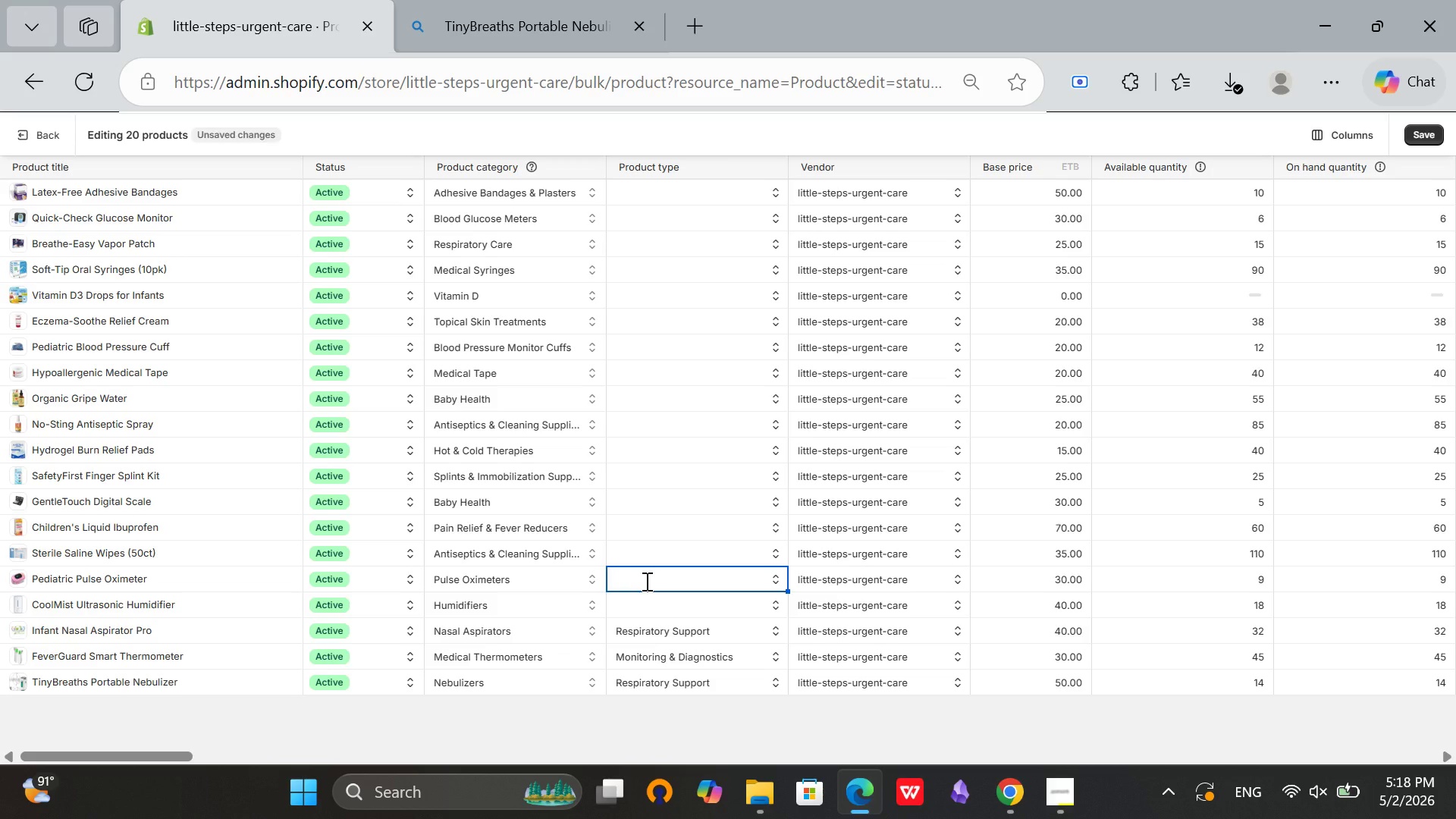 
wait(11.17)
 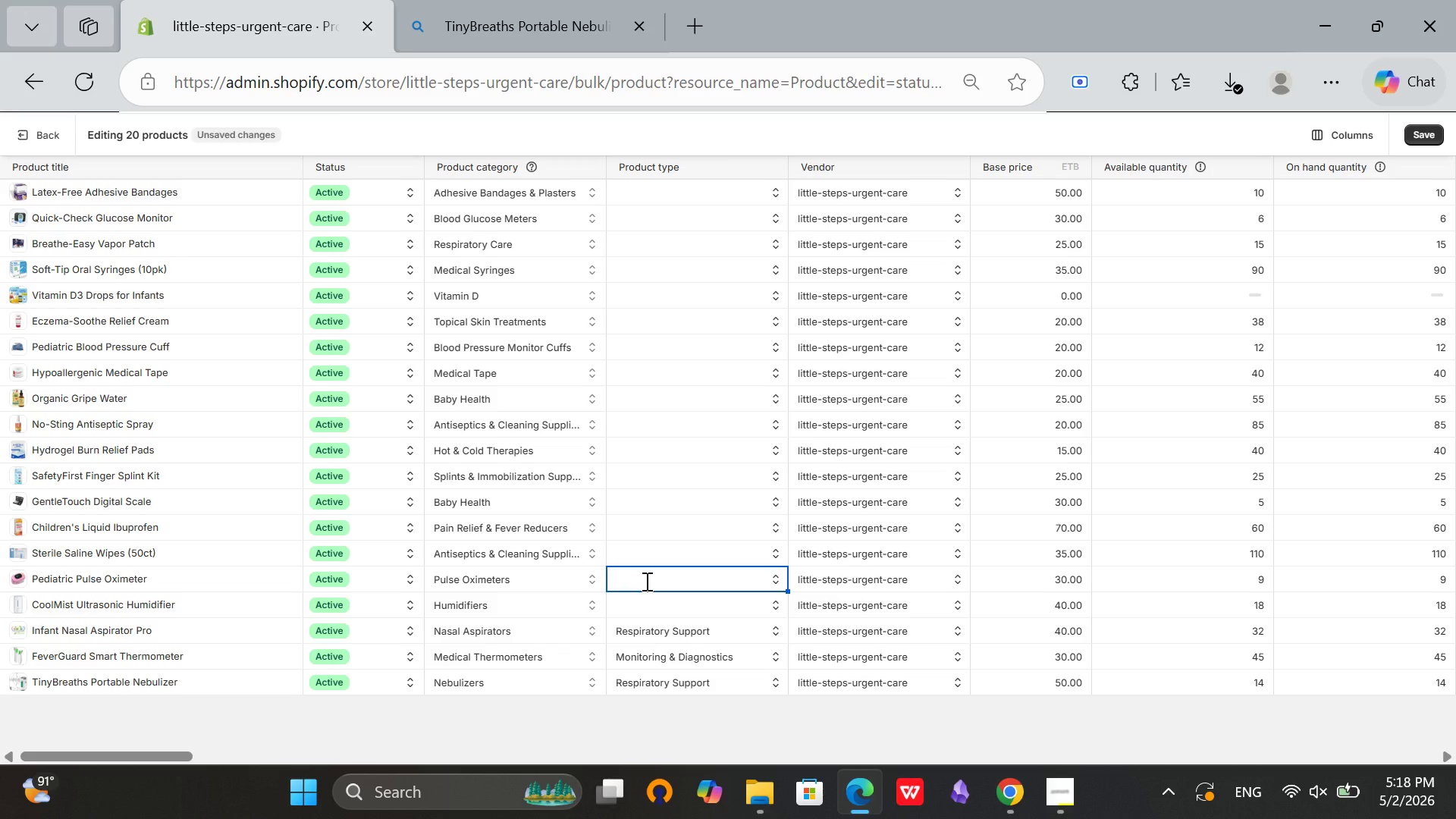 
scroll: coordinate [205, 286], scroll_direction: up, amount: 3.0
 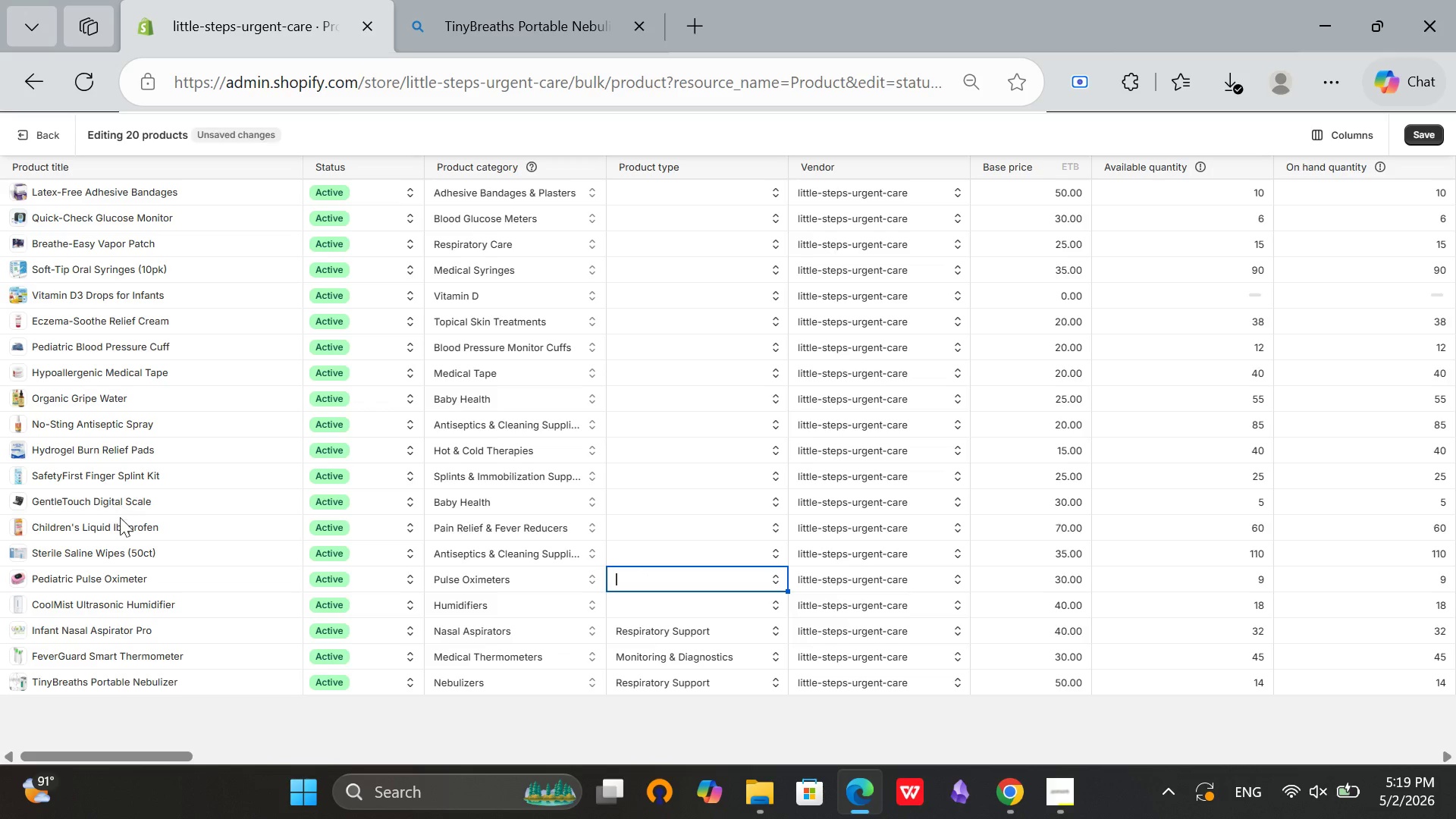 
left_click([649, 613])
 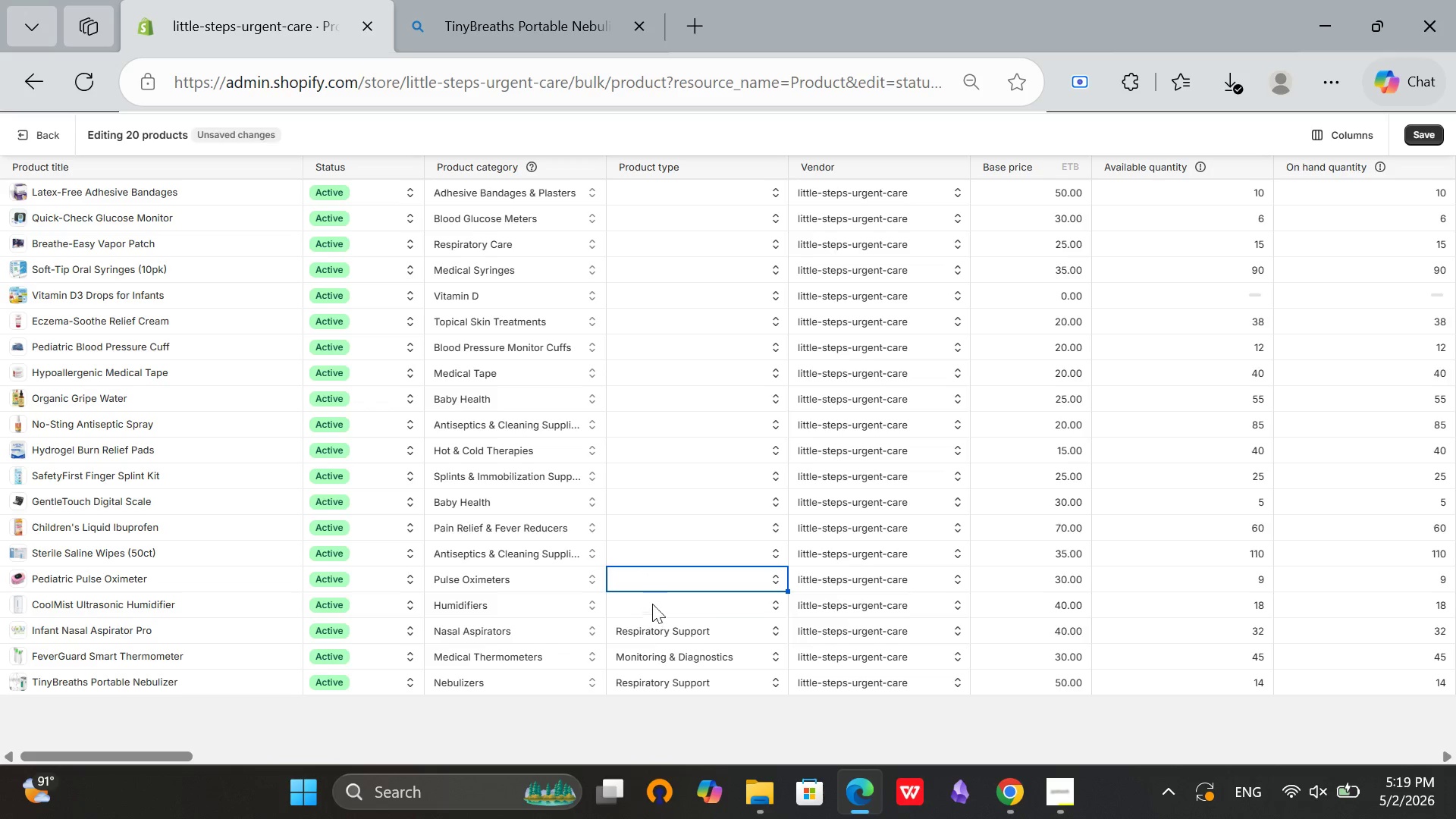 
left_click_drag(start_coordinate=[649, 612], to_coordinate=[654, 601])
 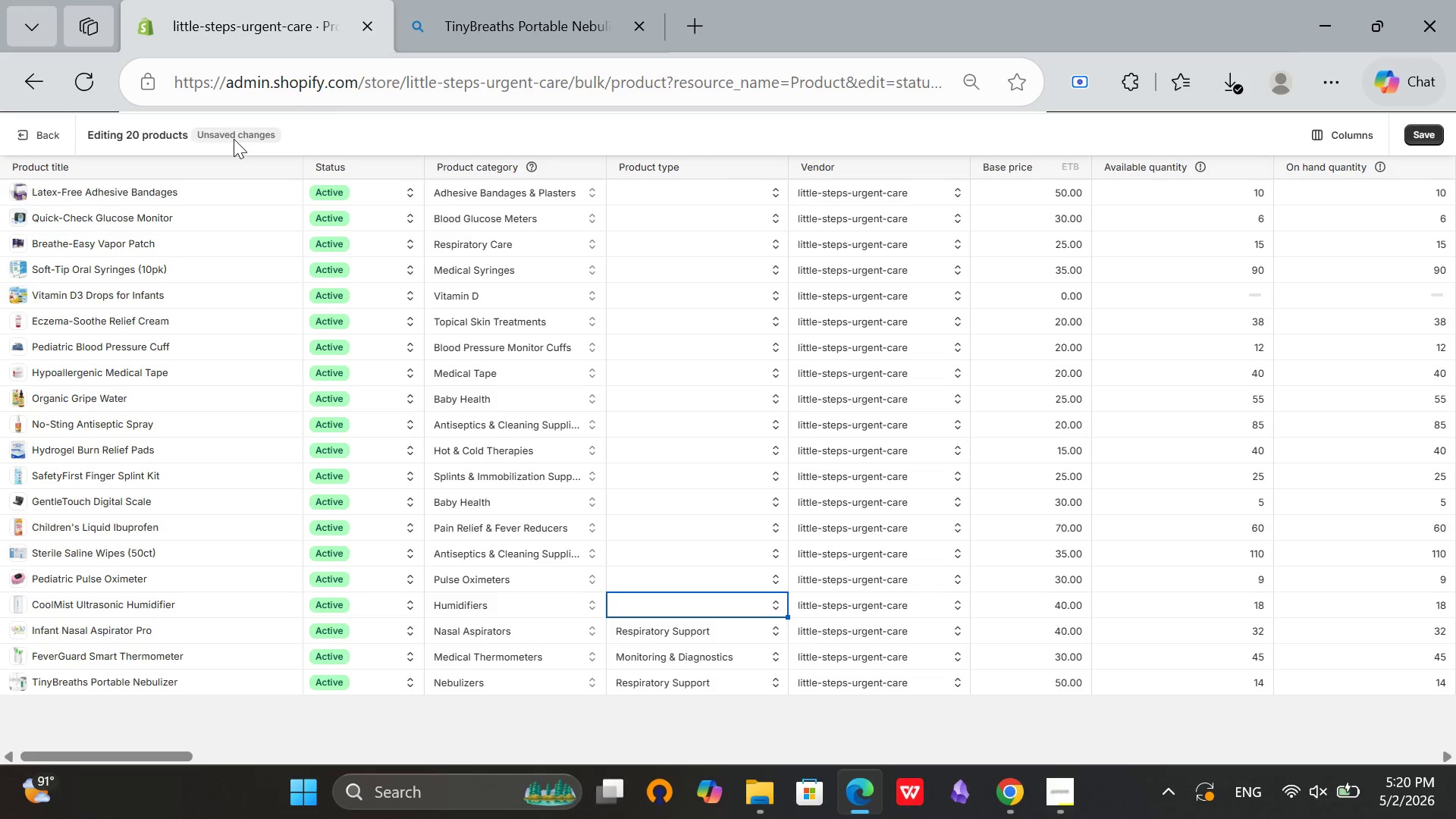 
wait(68.19)
 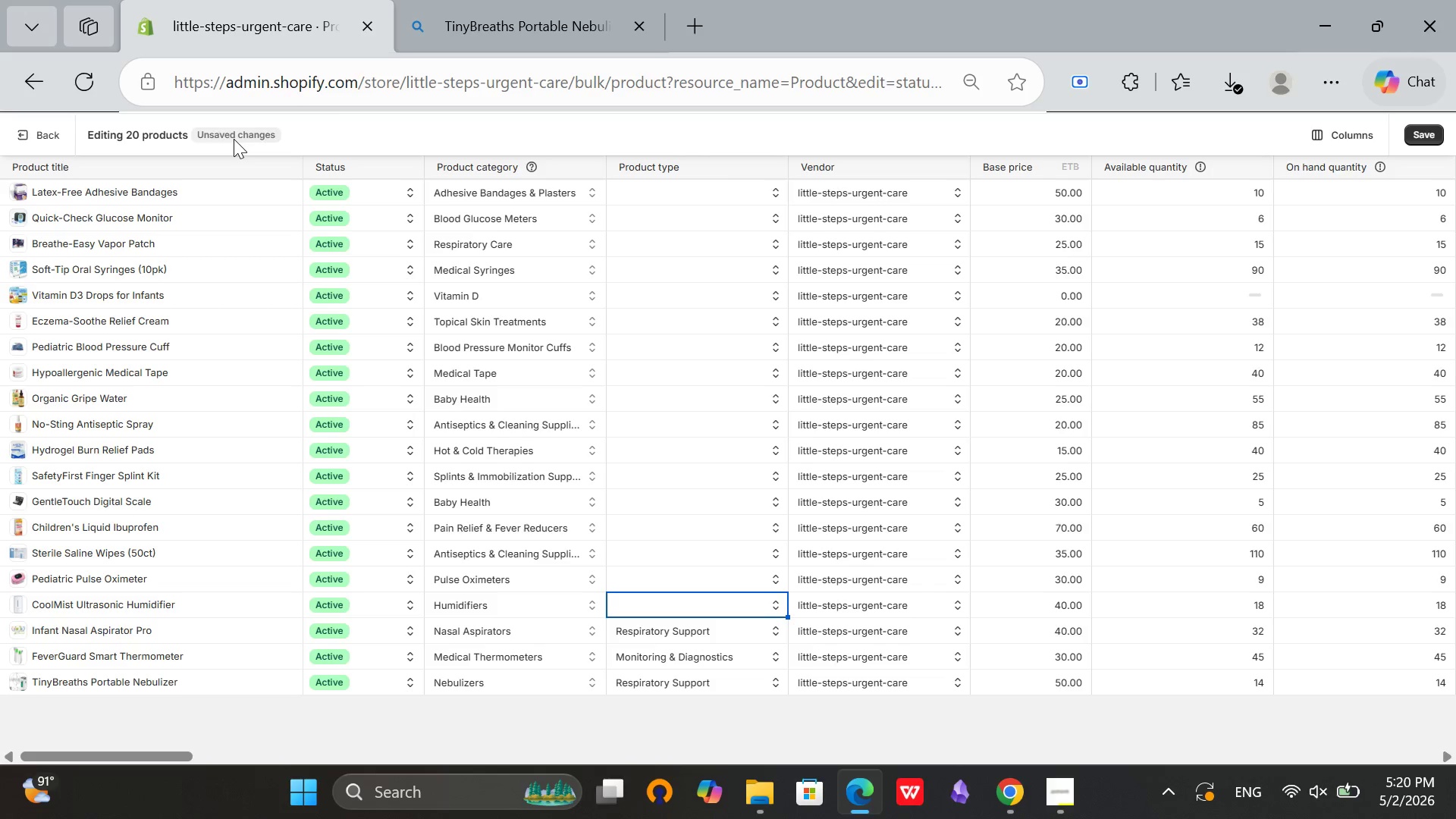 
scroll: coordinate [705, 522], scroll_direction: up, amount: 6.0
 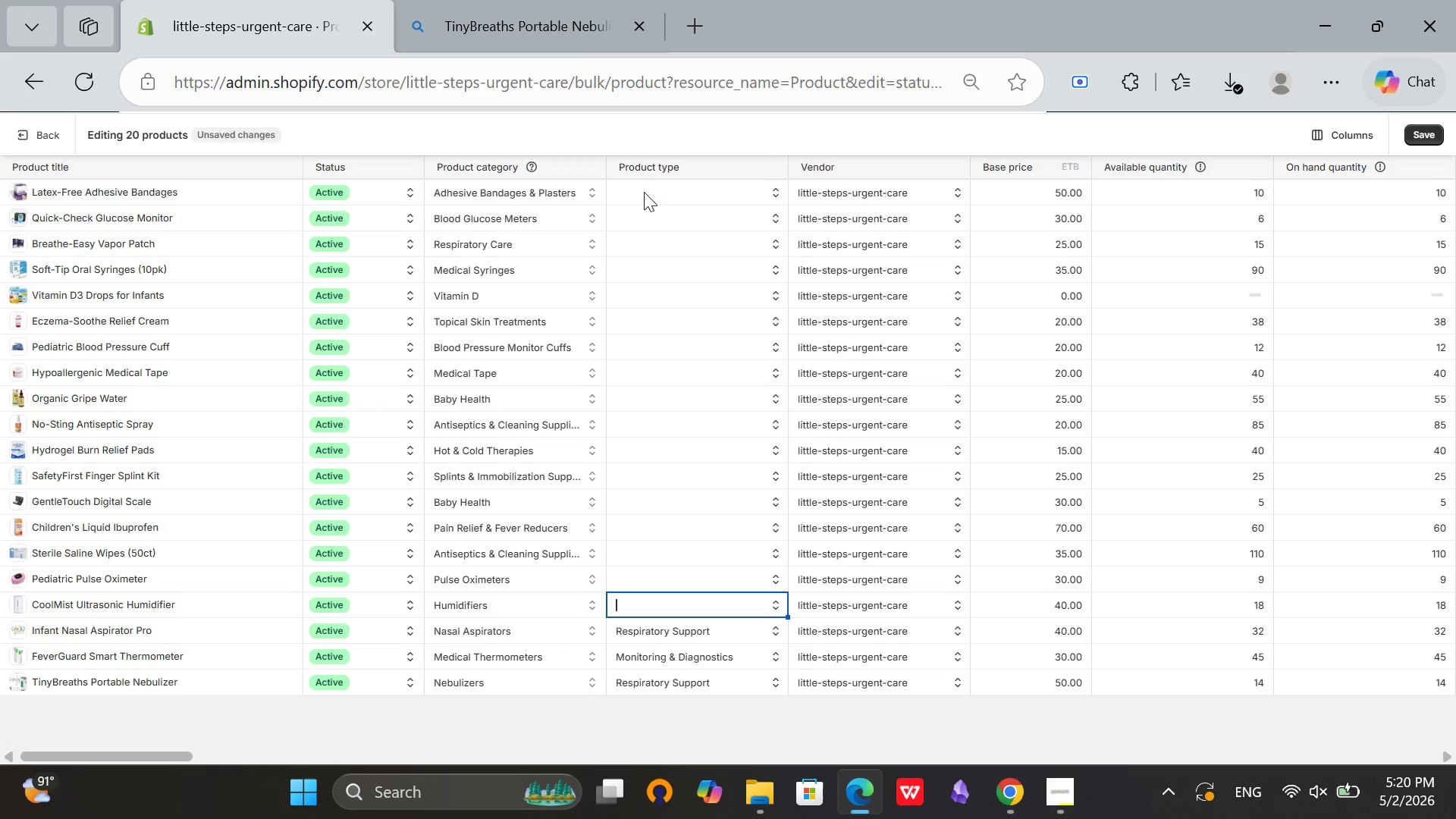 
left_click([644, 192])
 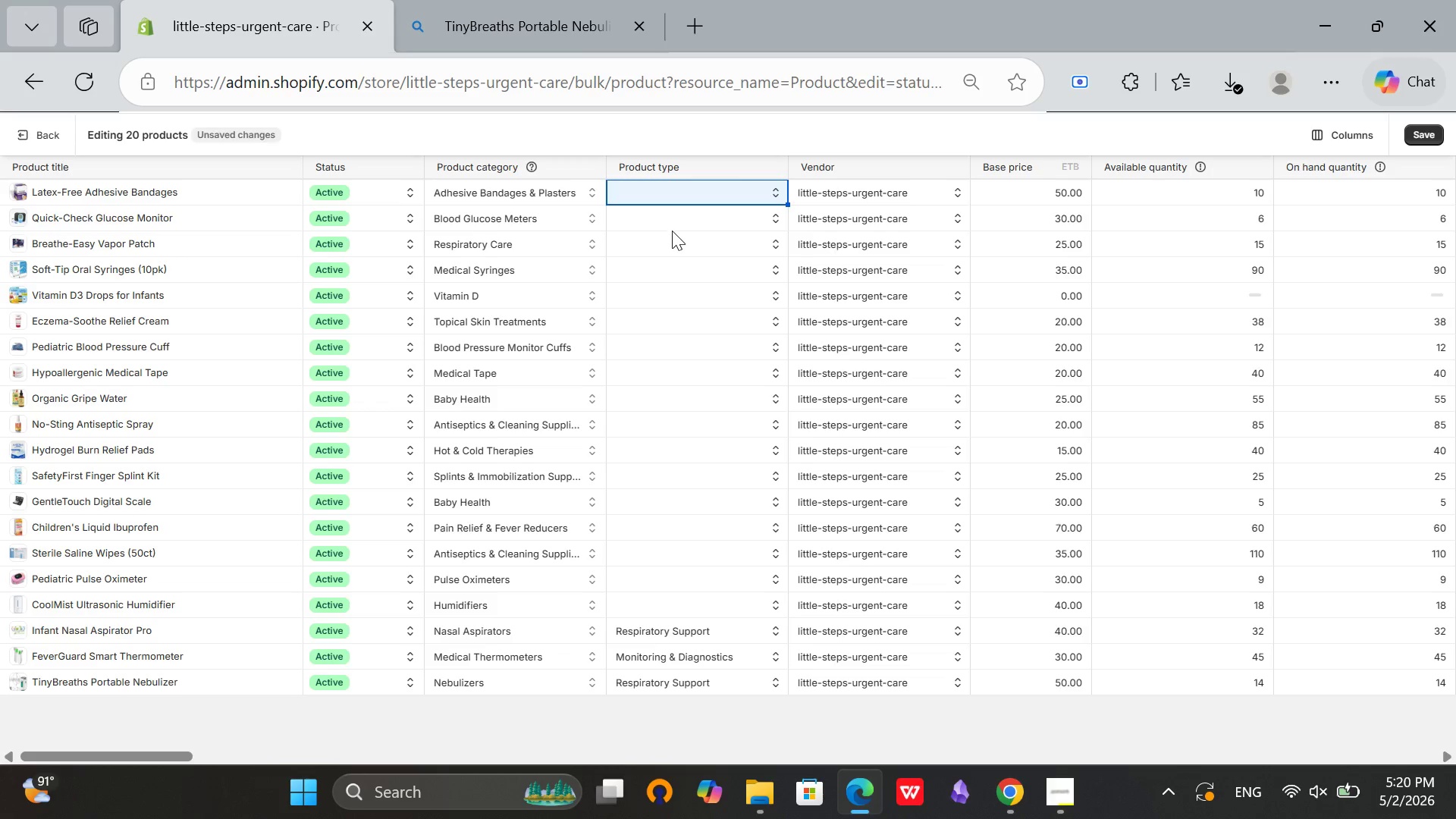 
double_click([695, 215])
 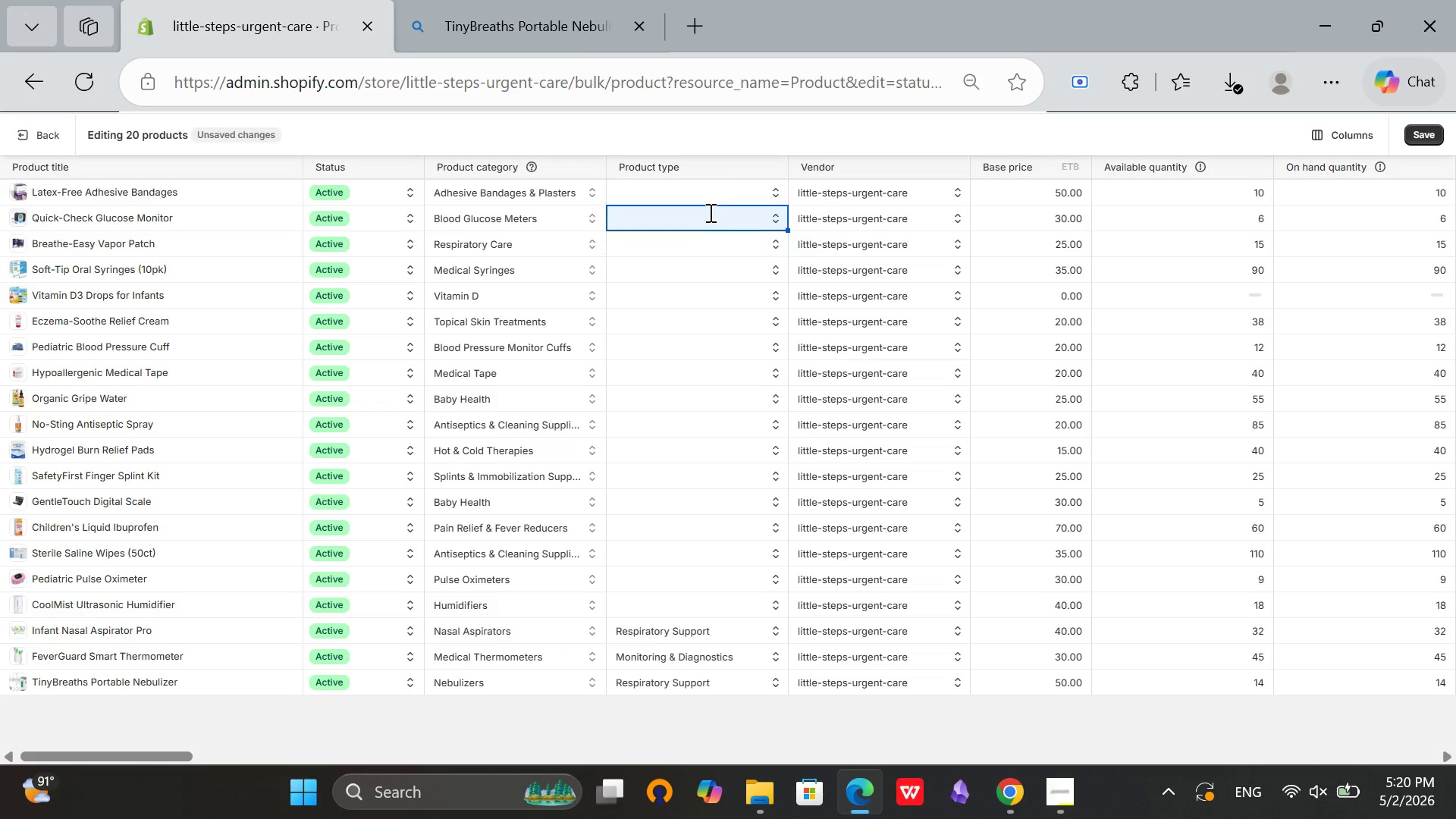 
triple_click([709, 212])
 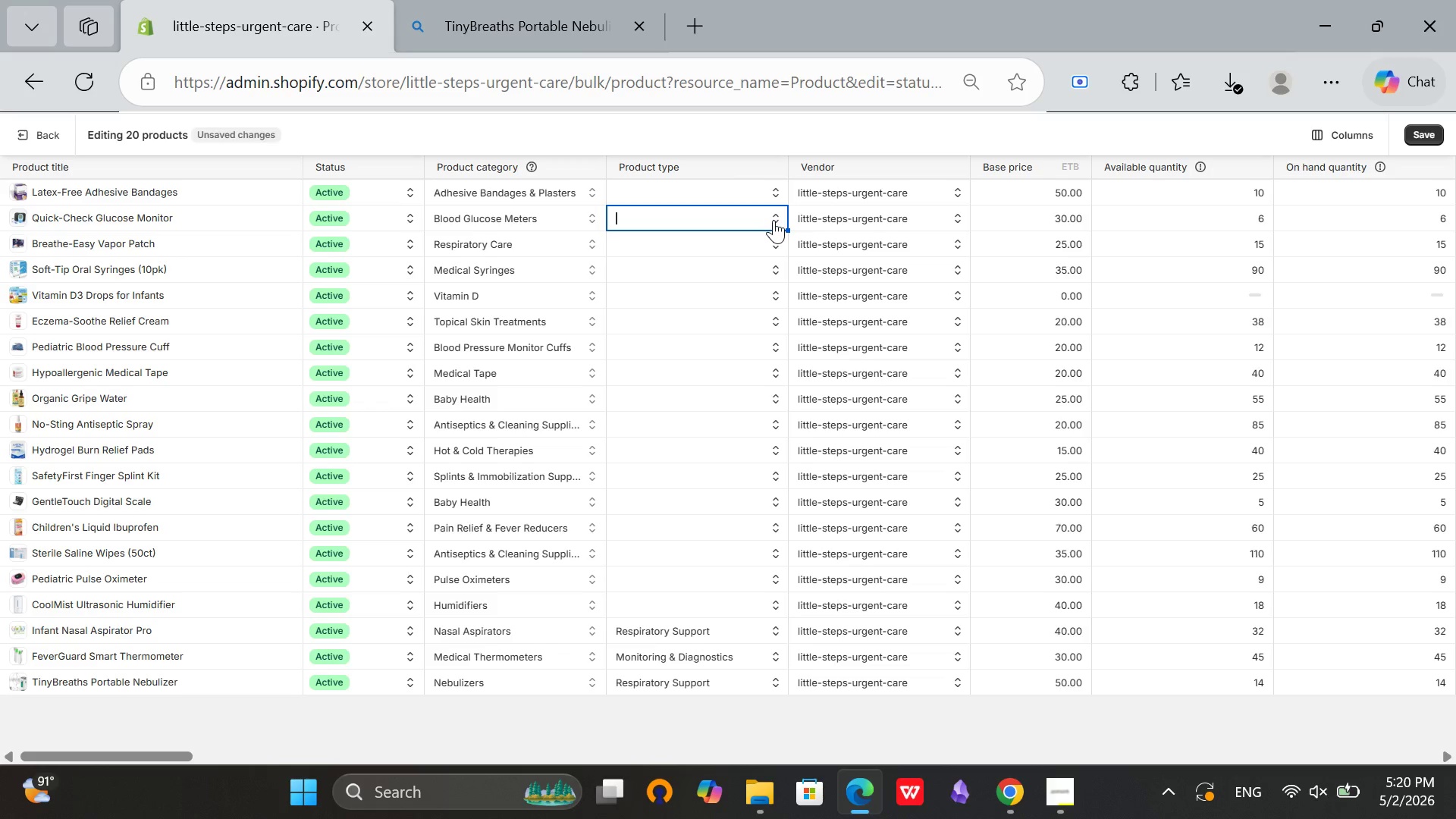 
left_click([774, 220])
 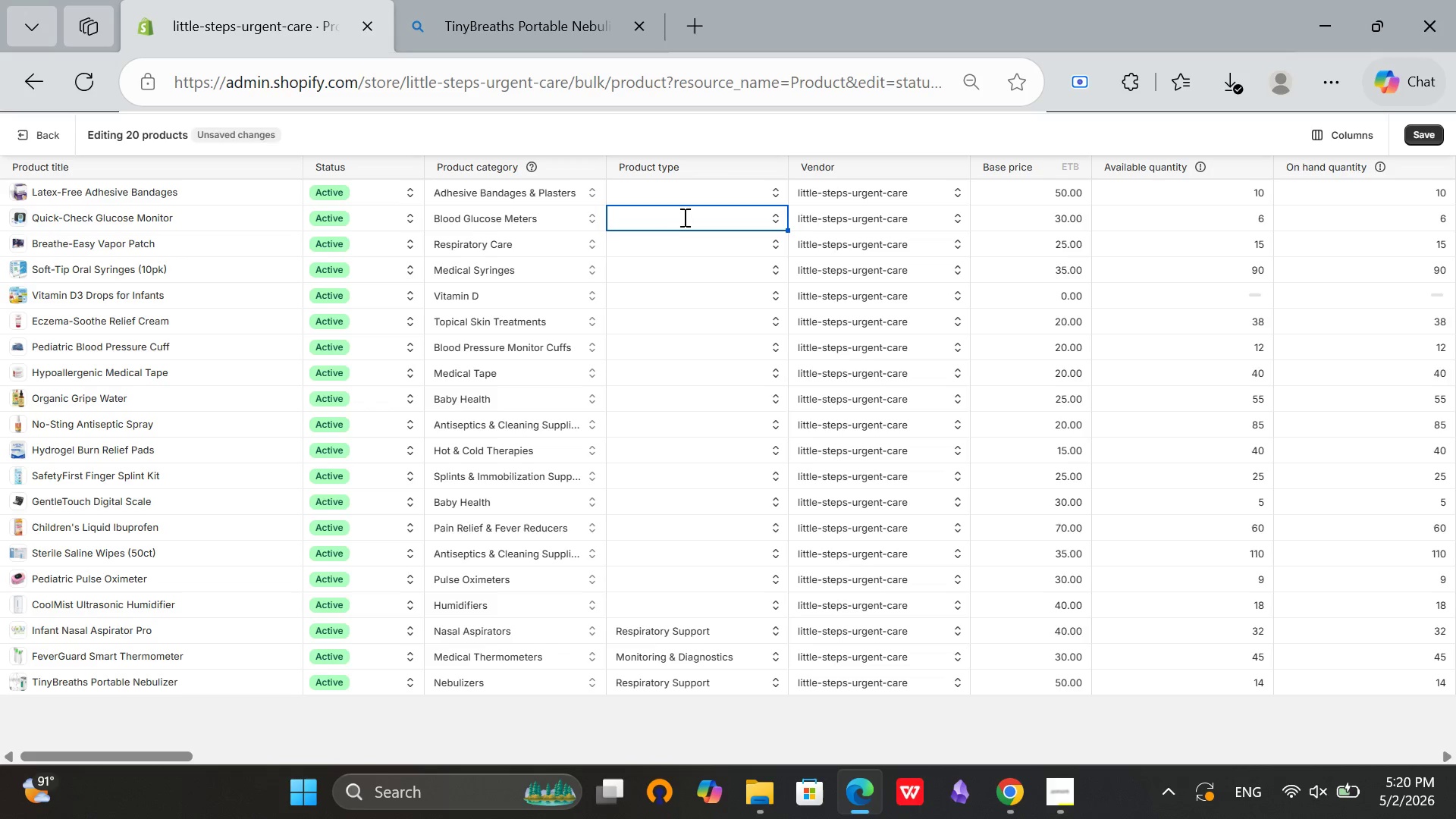 
left_click([663, 184])
 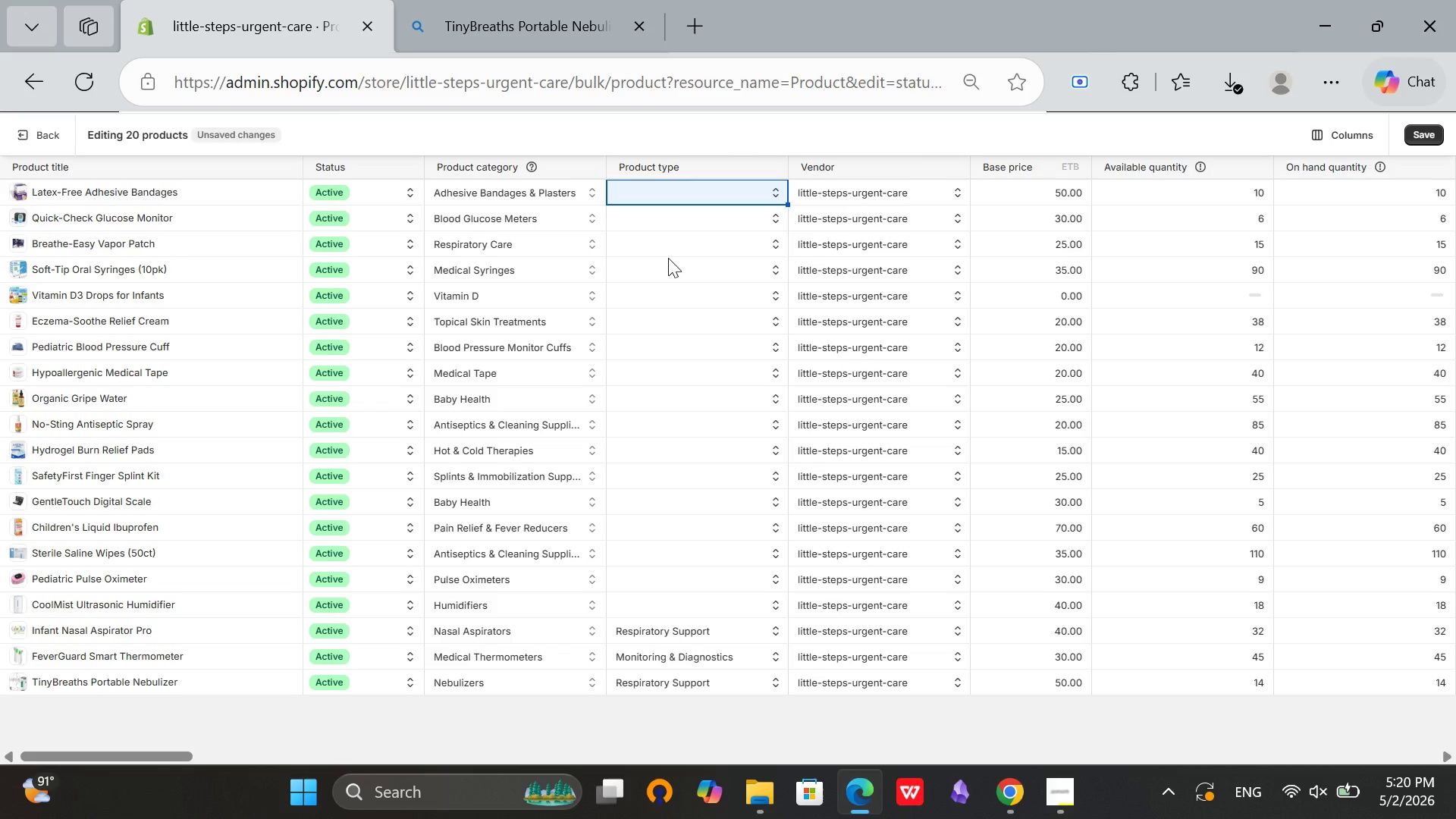 
left_click([668, 257])
 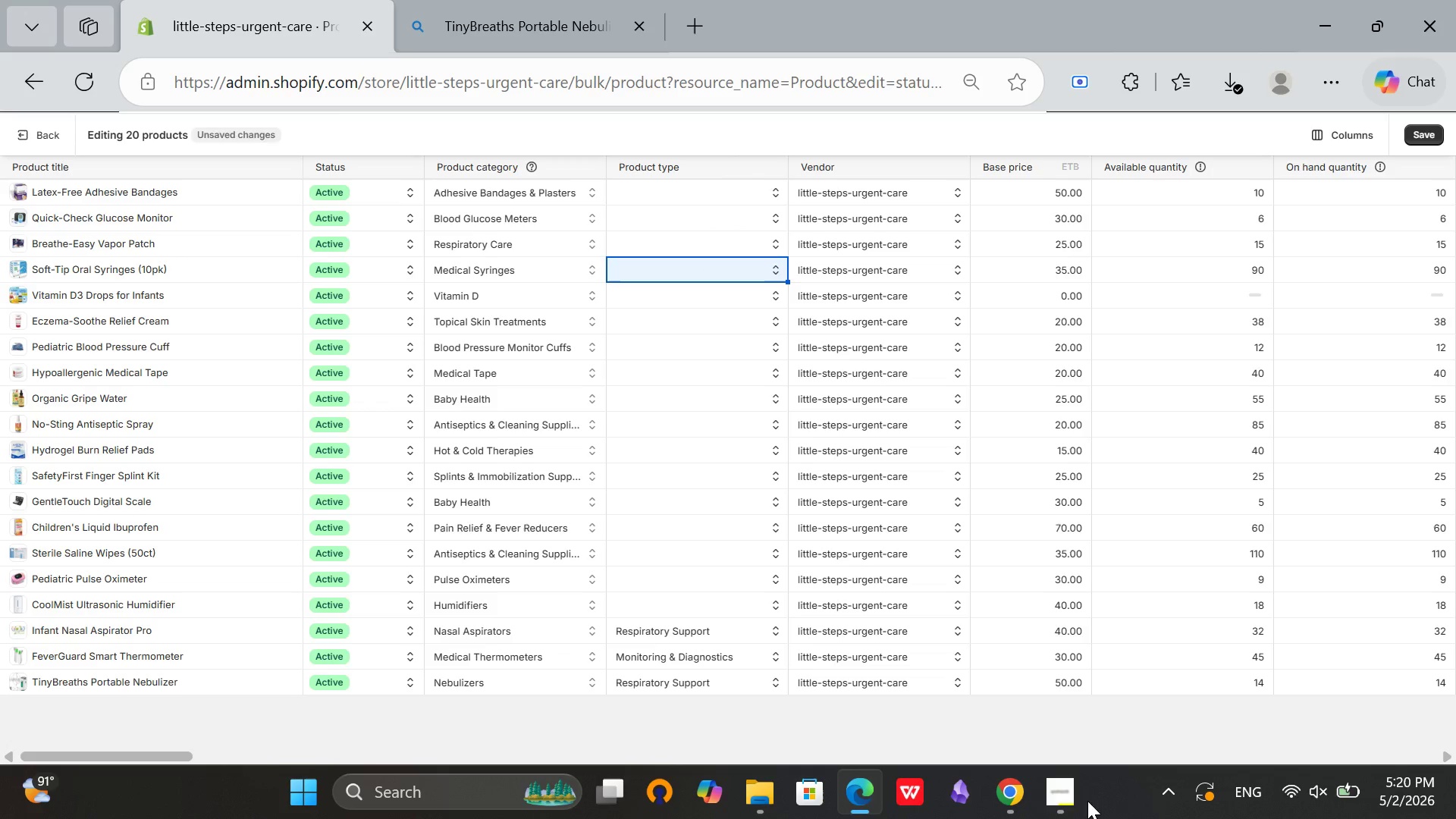 
left_click([1059, 796])